 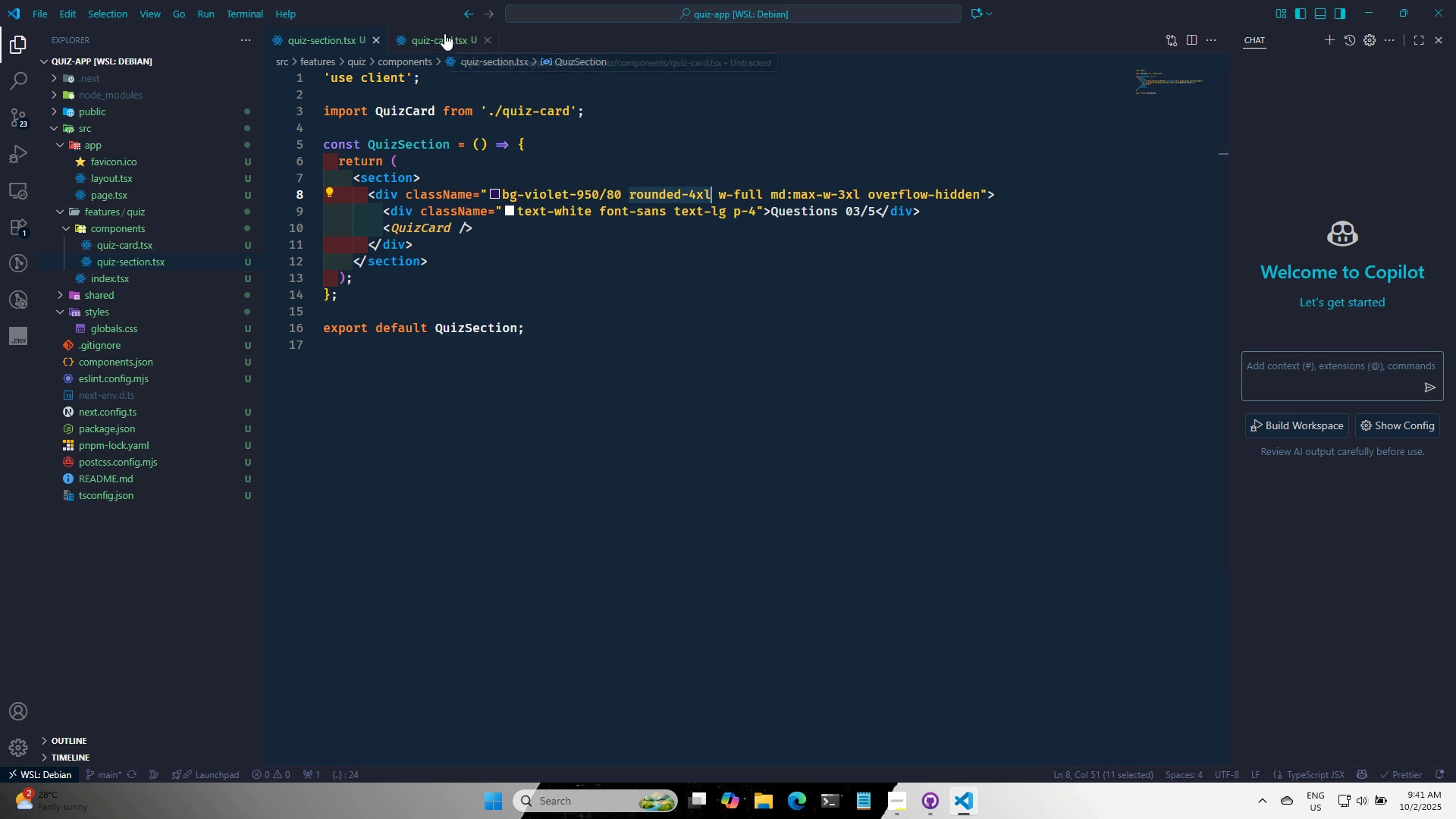 
key(Alt+AltLeft)
 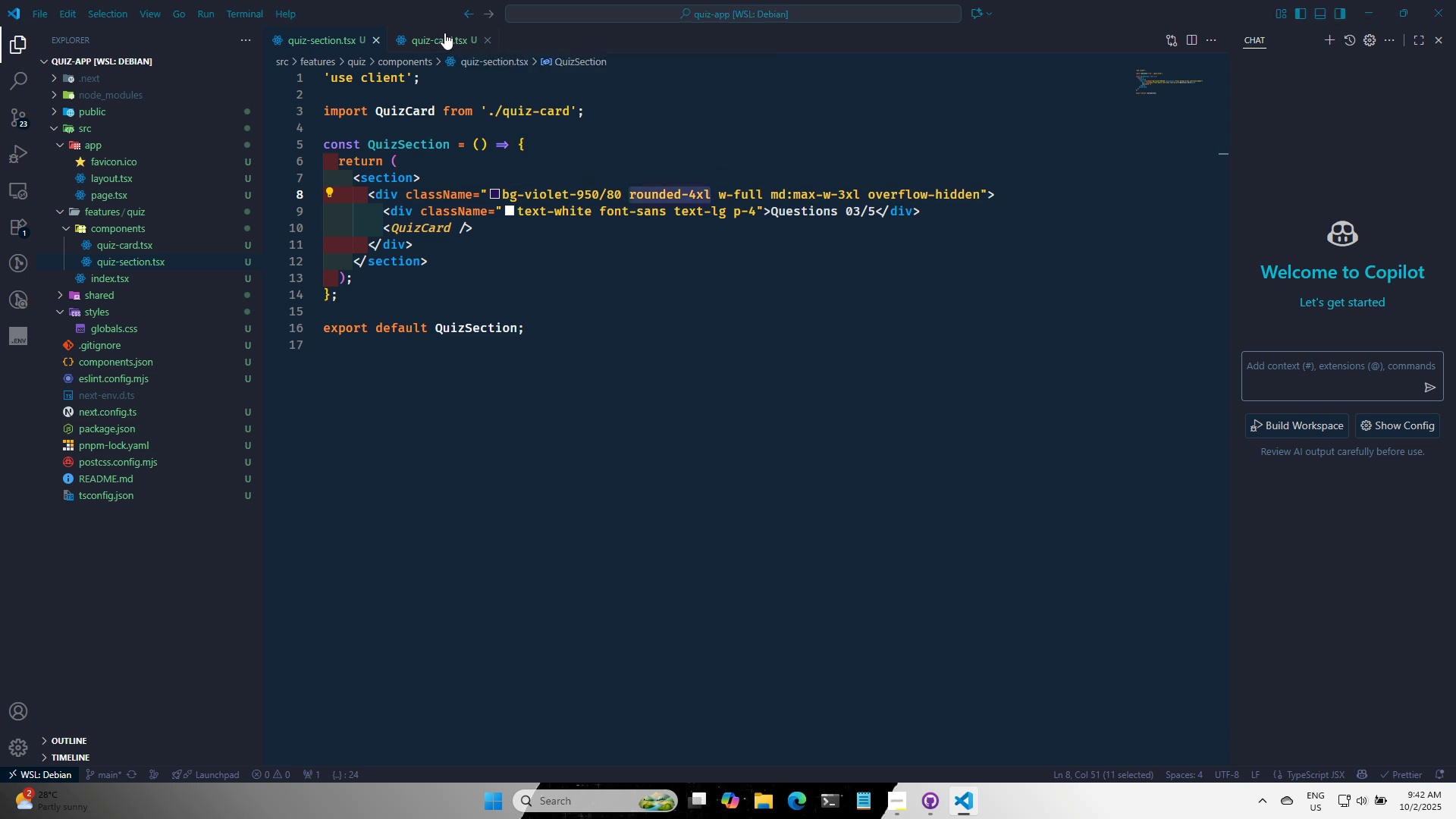 
key(Alt+Tab)
 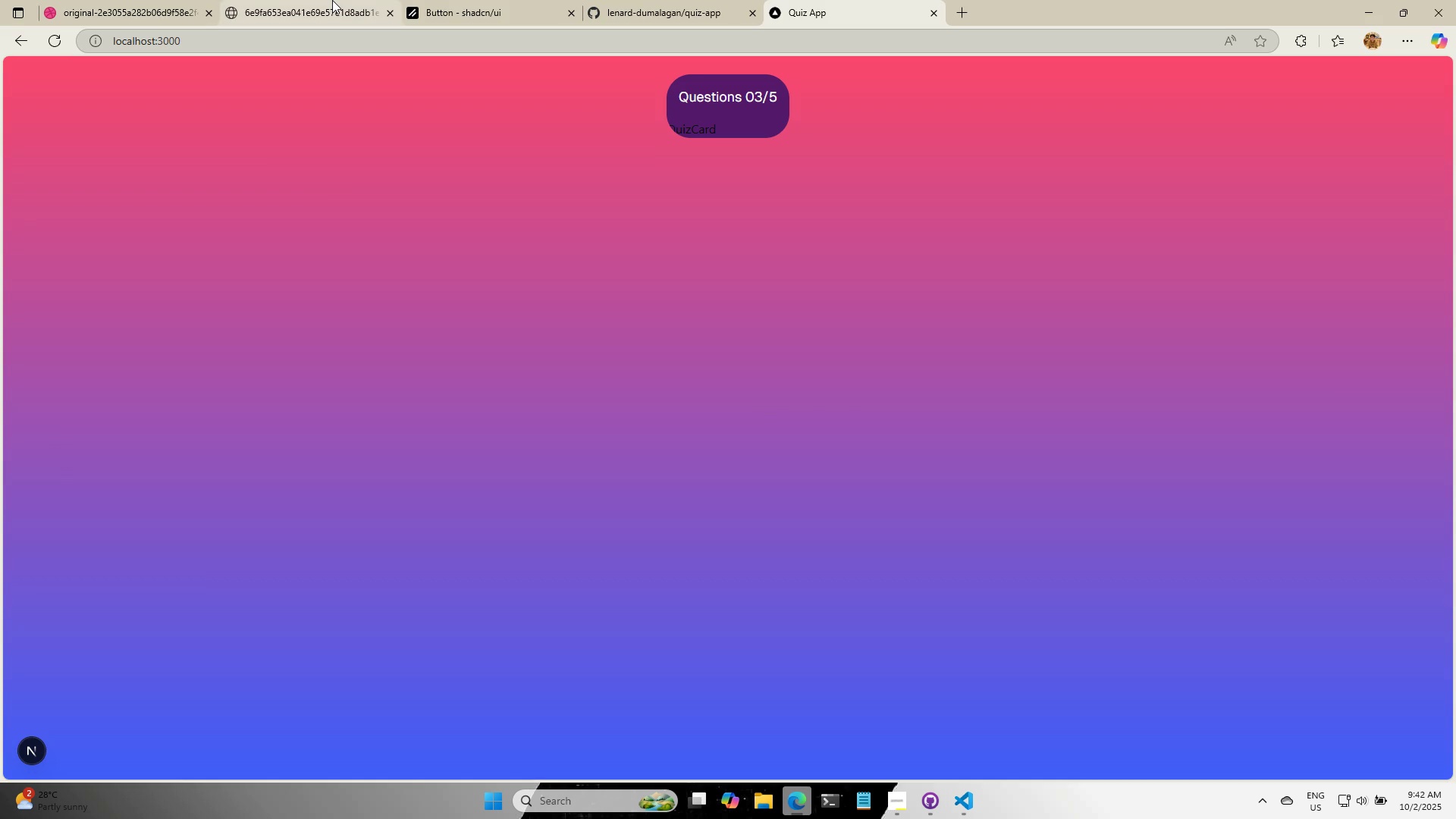 
key(Alt+AltLeft)
 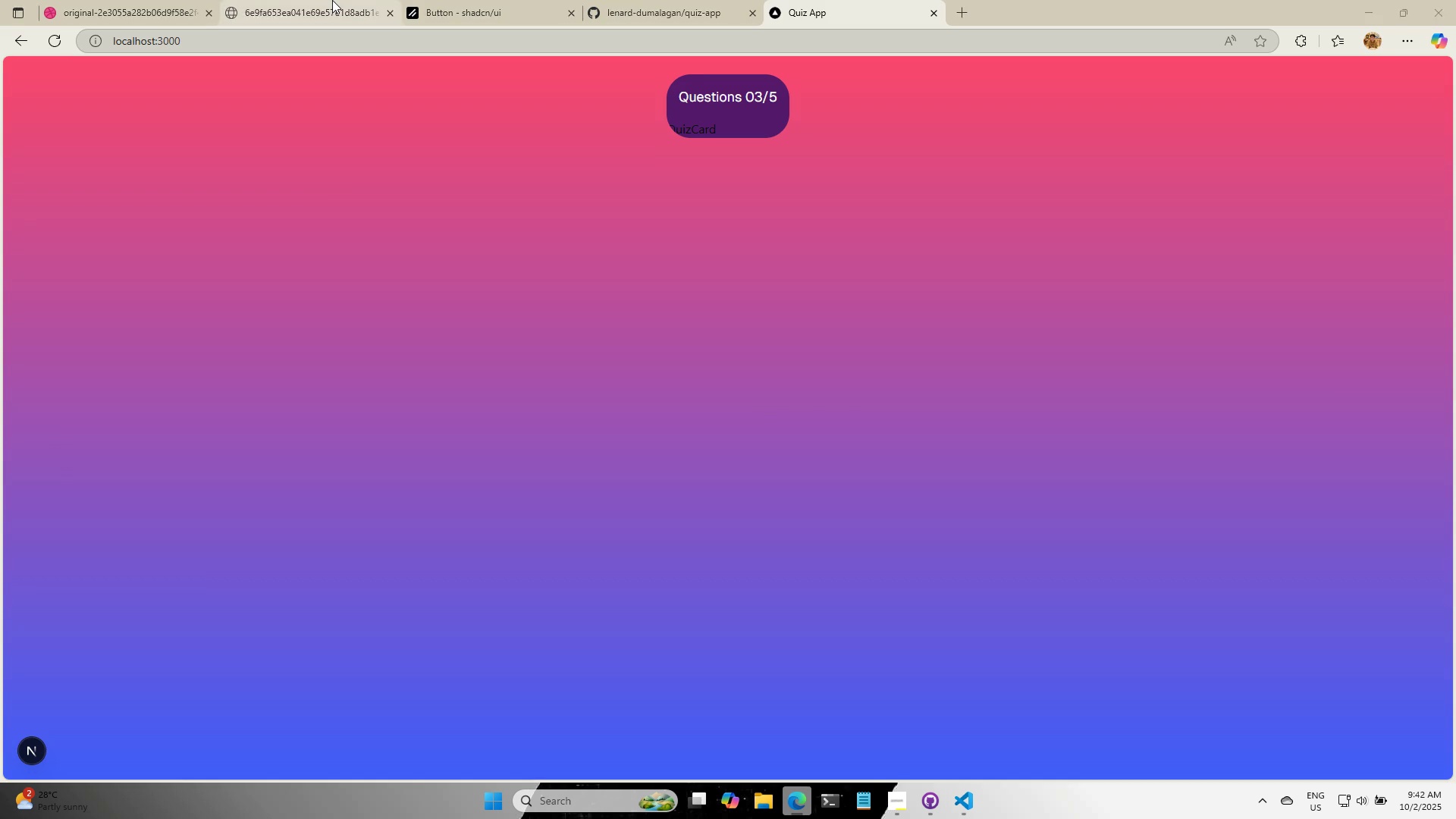 
key(Alt+Tab)
 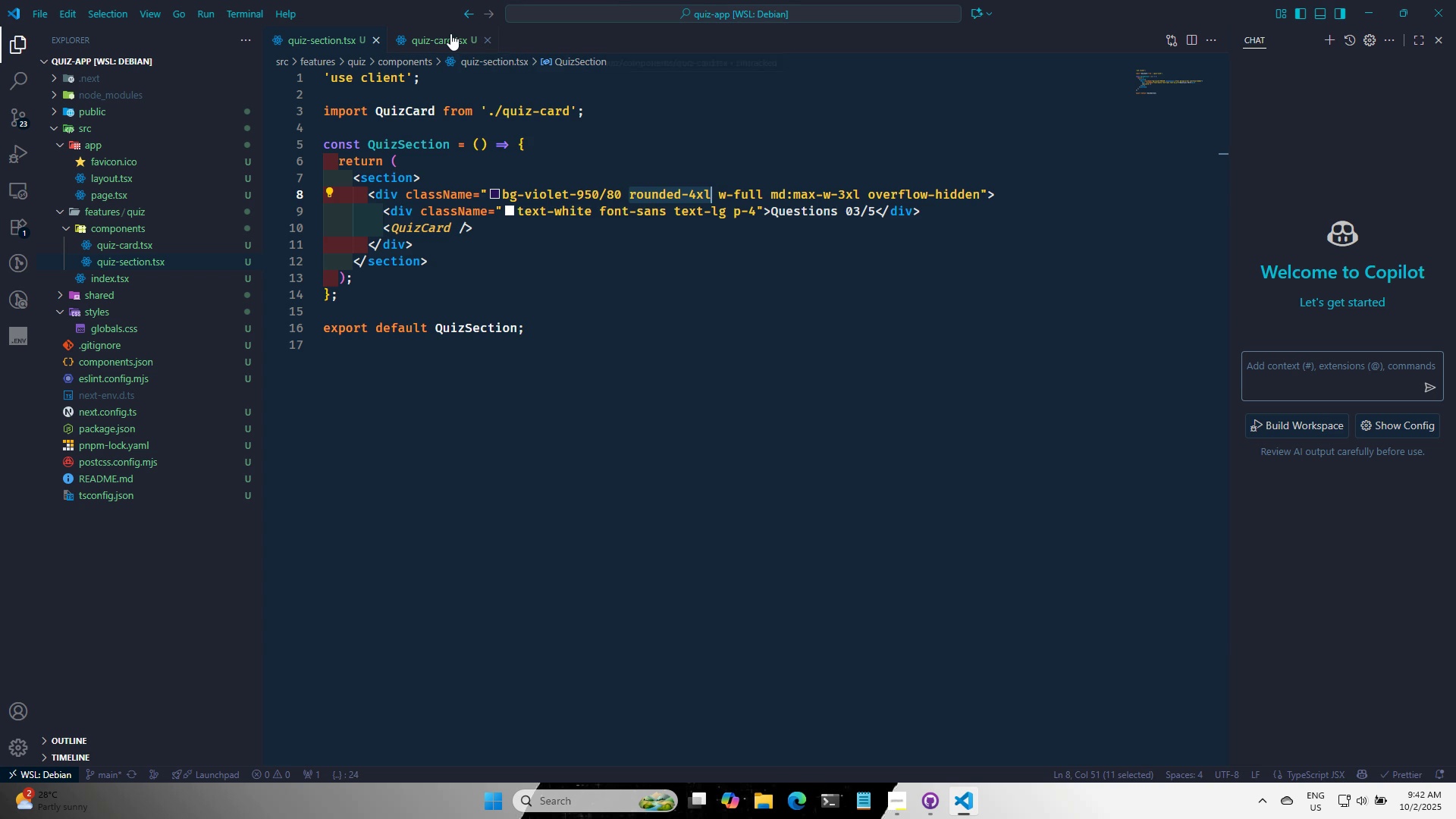 
left_click([450, 33])
 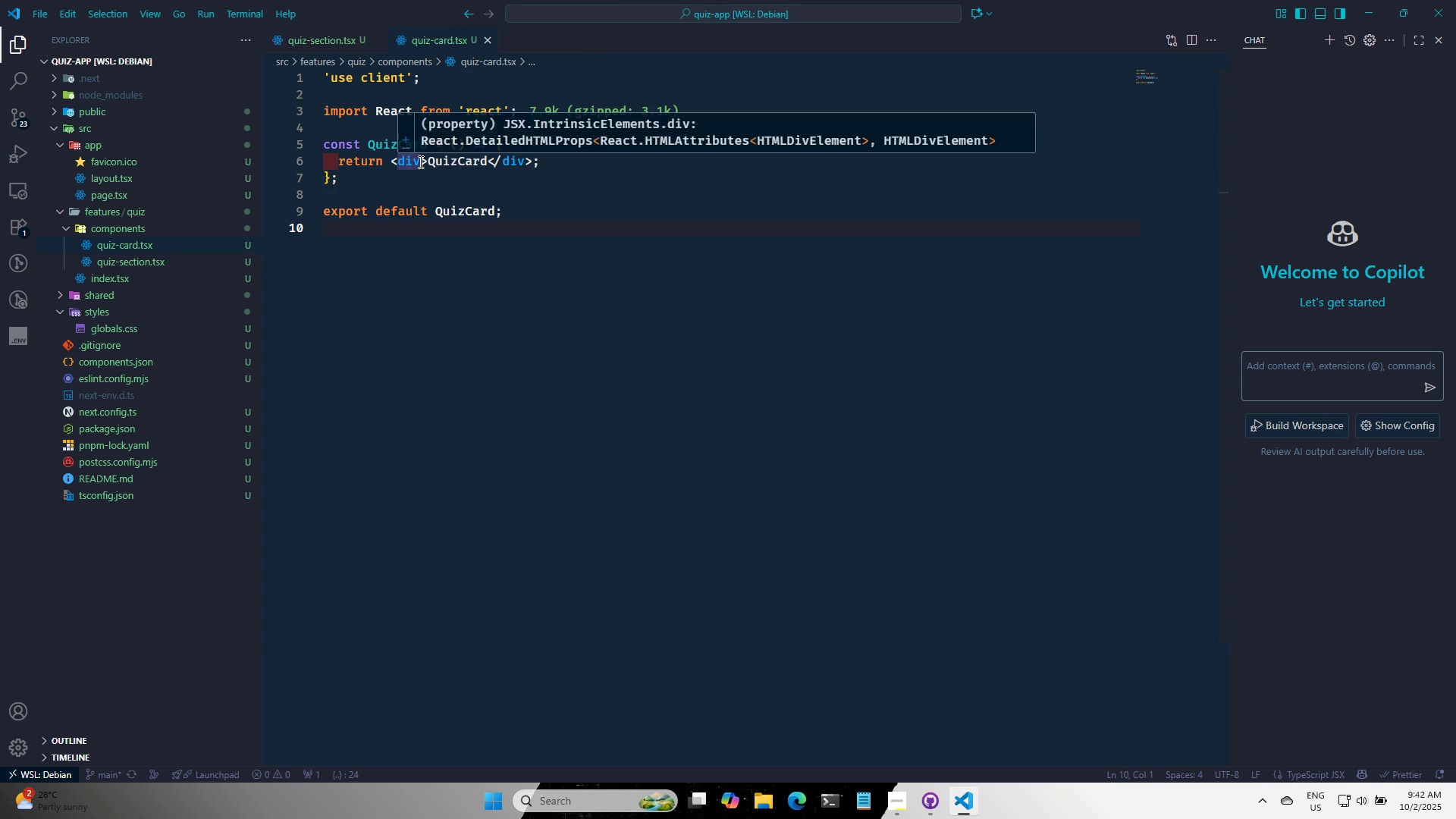 
left_click([419, 162])
 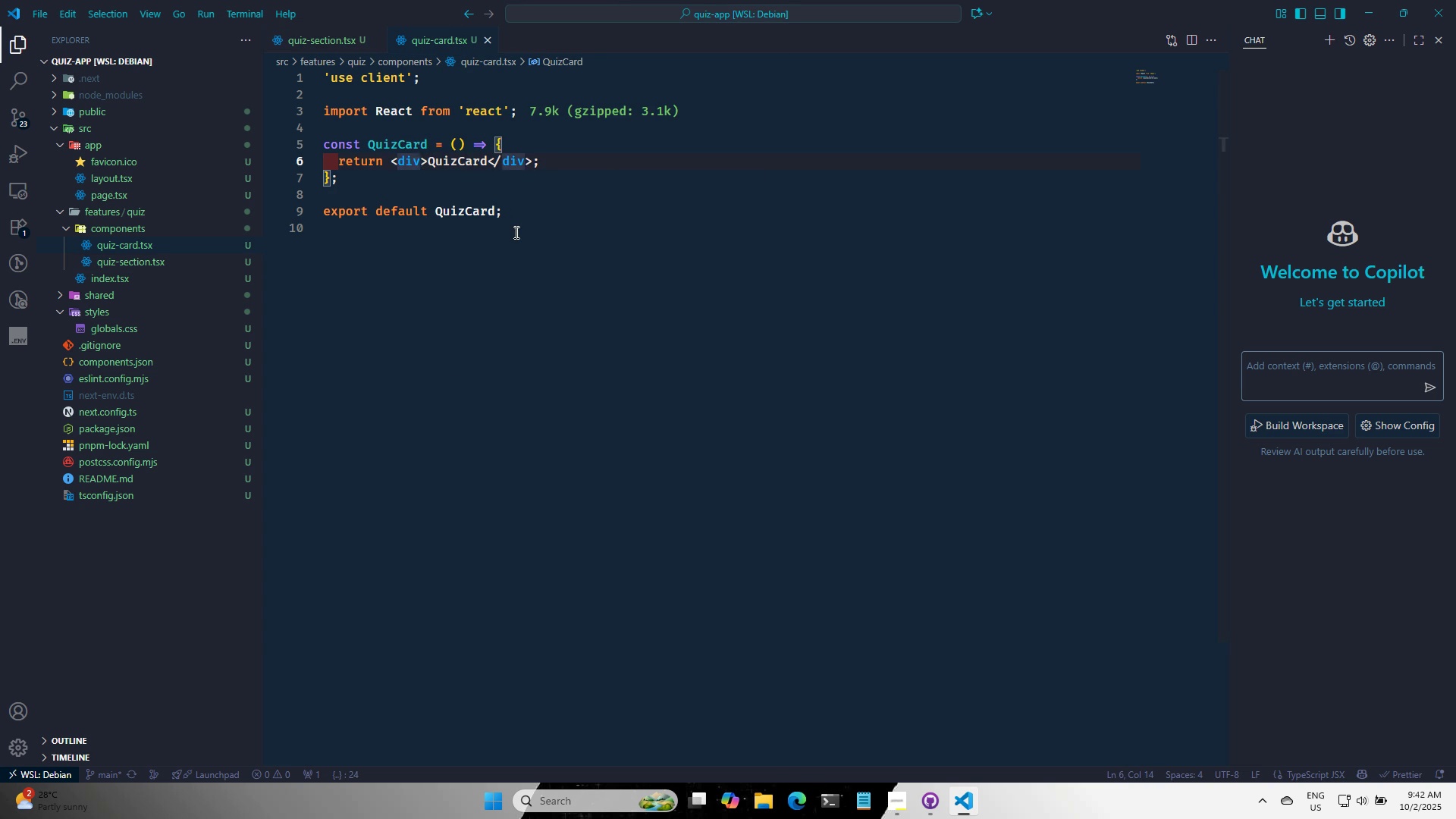 
type( CLA)
 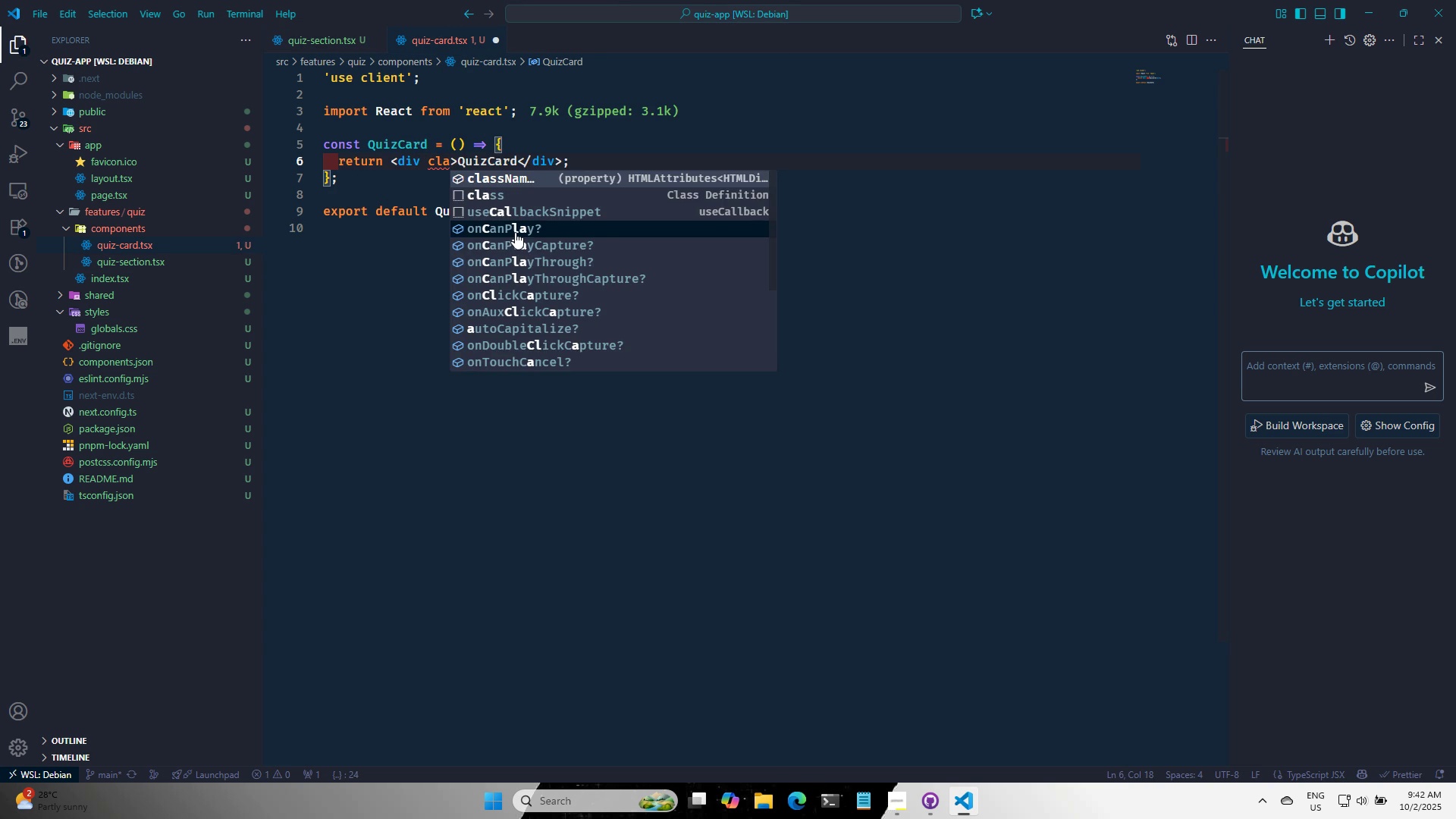 
key(Enter)
 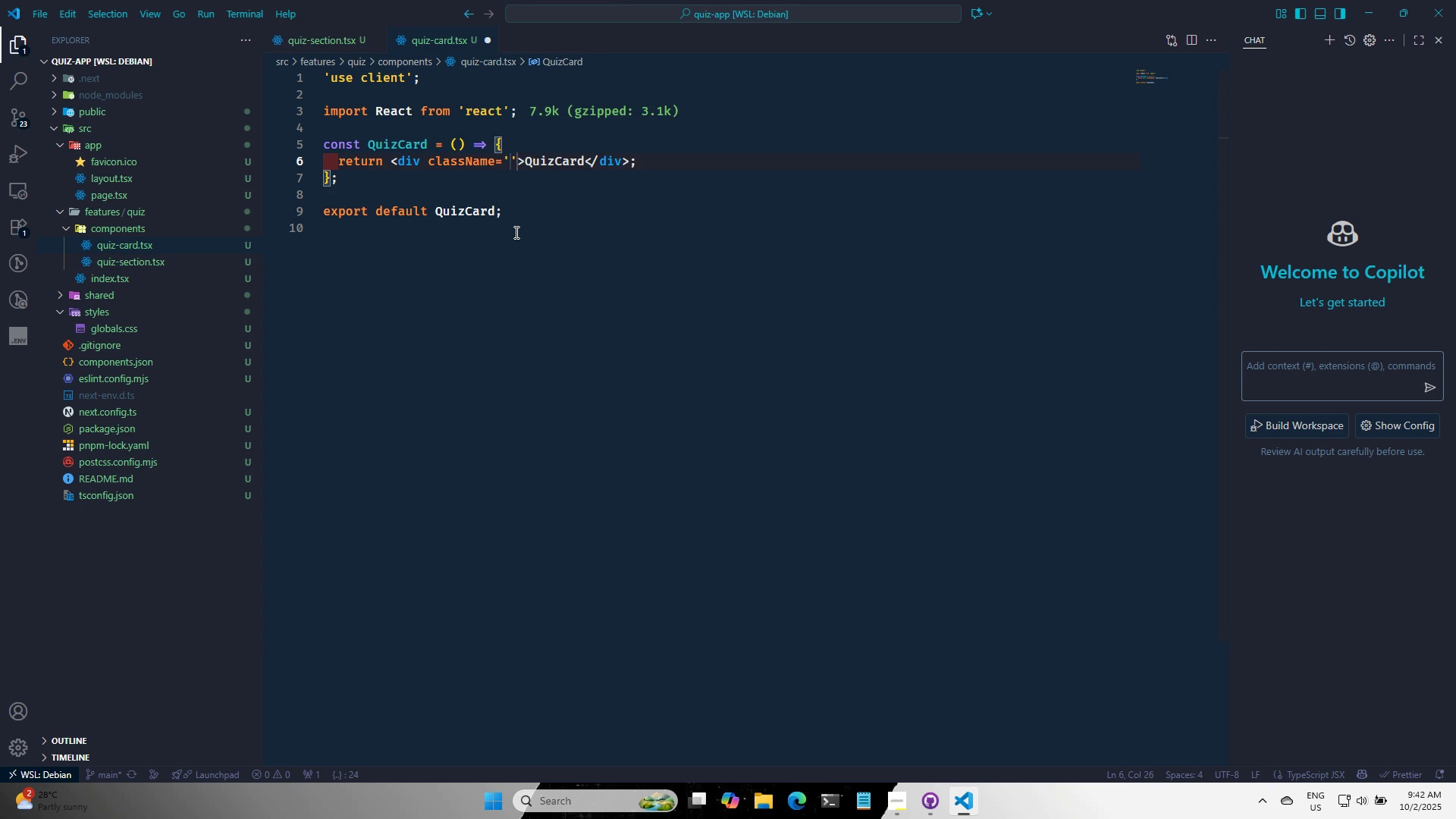 
type(PX)
 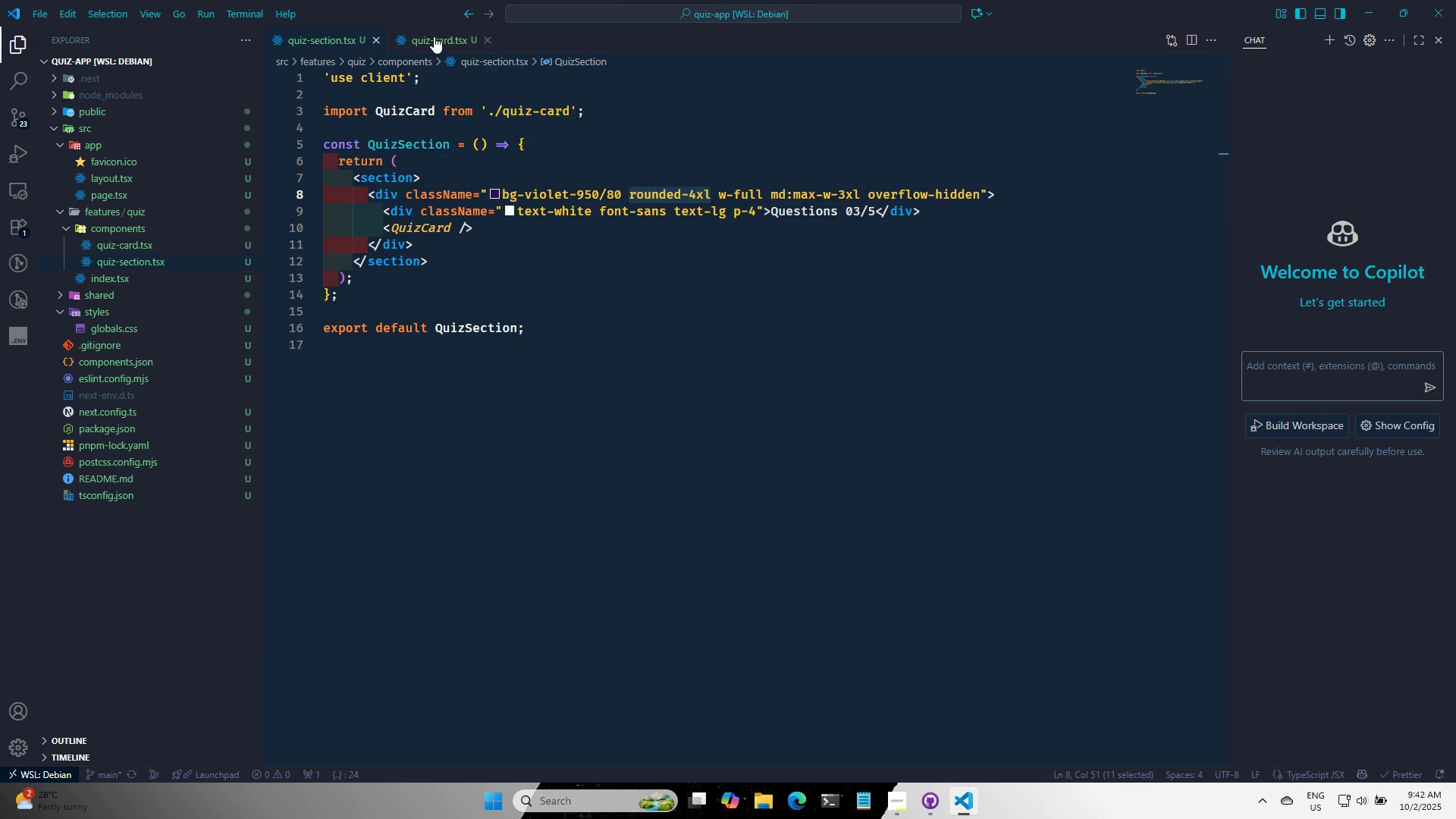 
left_click([434, 36])
 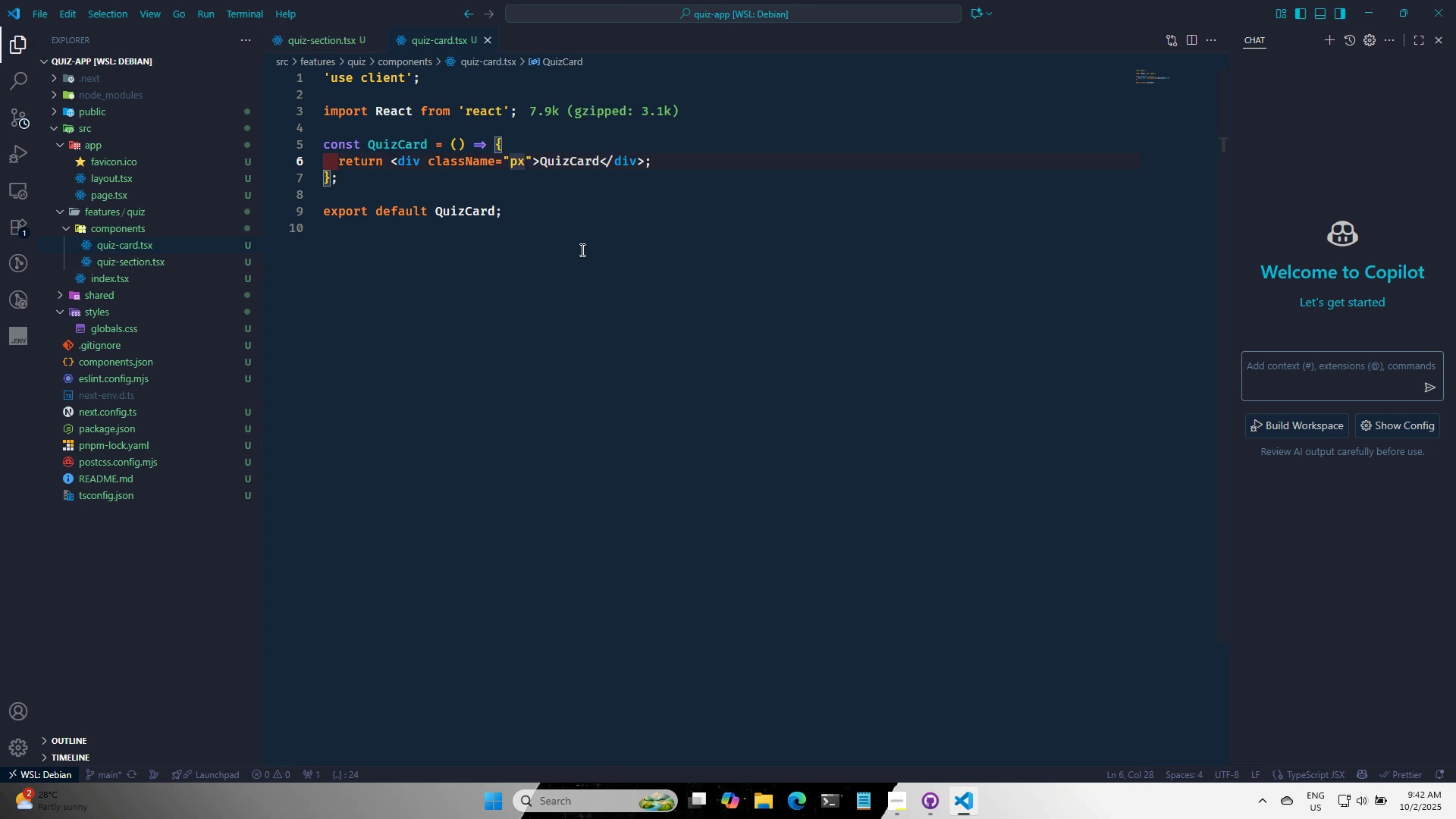 
key(4)
 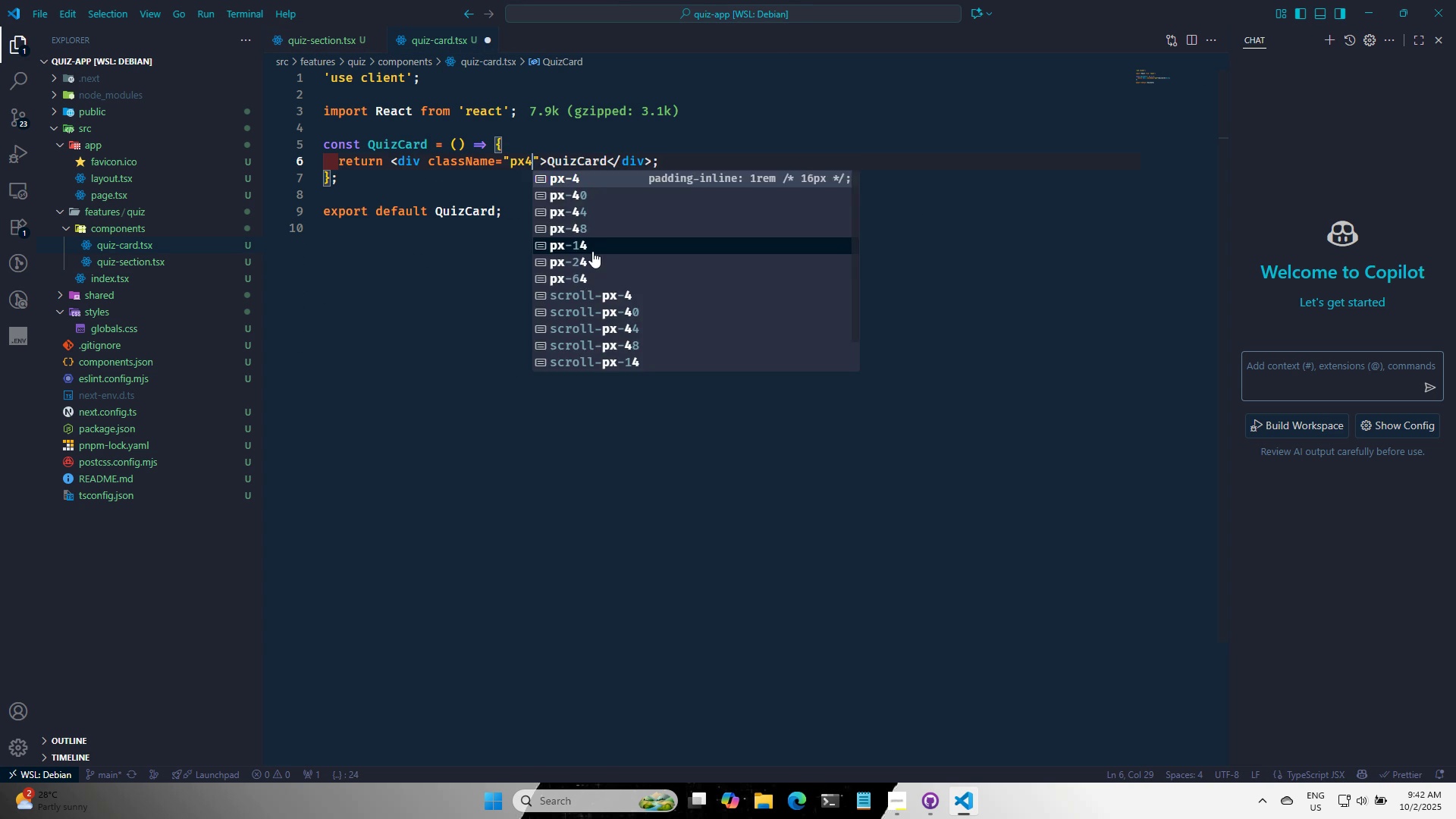 
key(Backspace)
 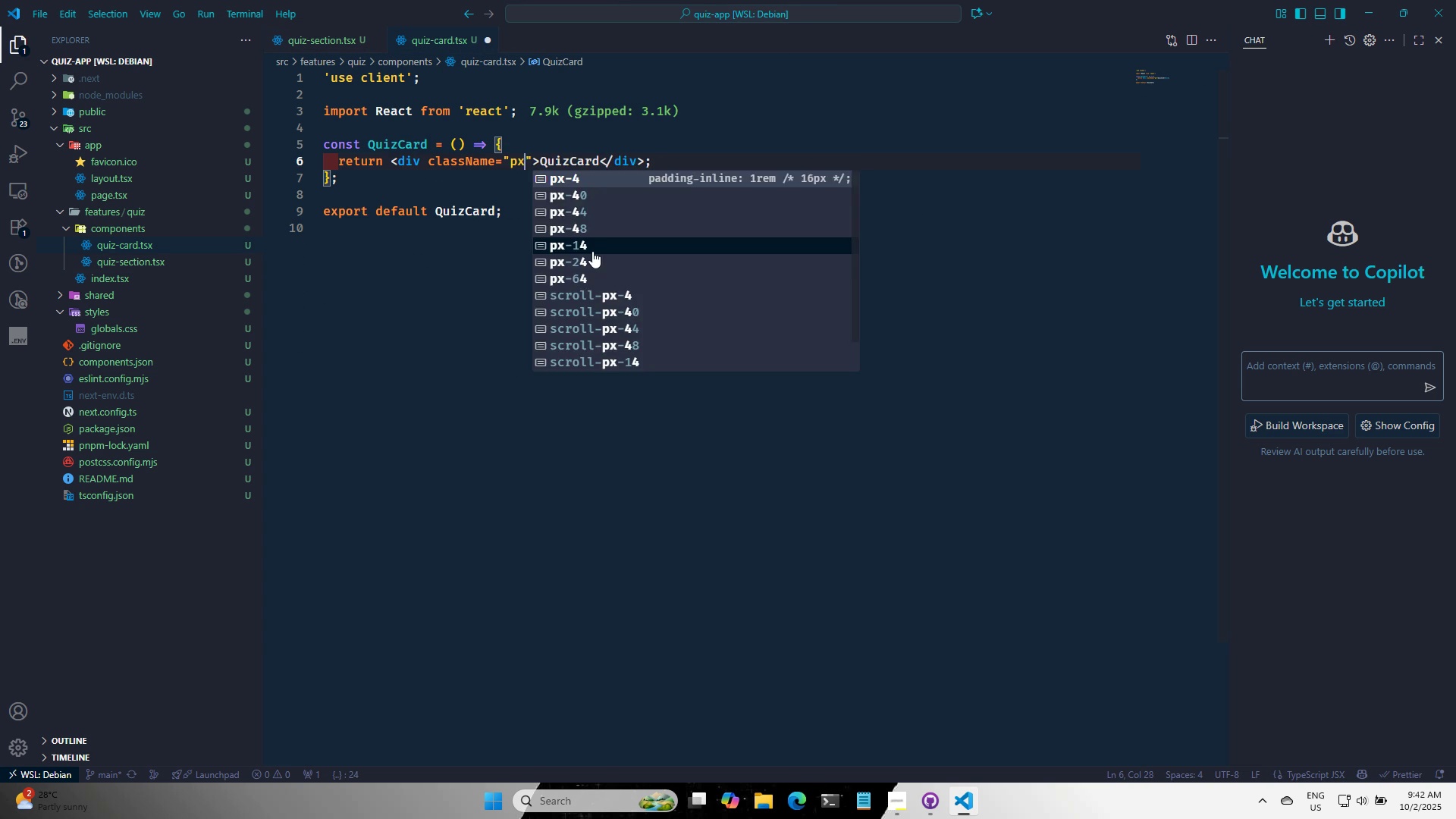 
key(Minus)
 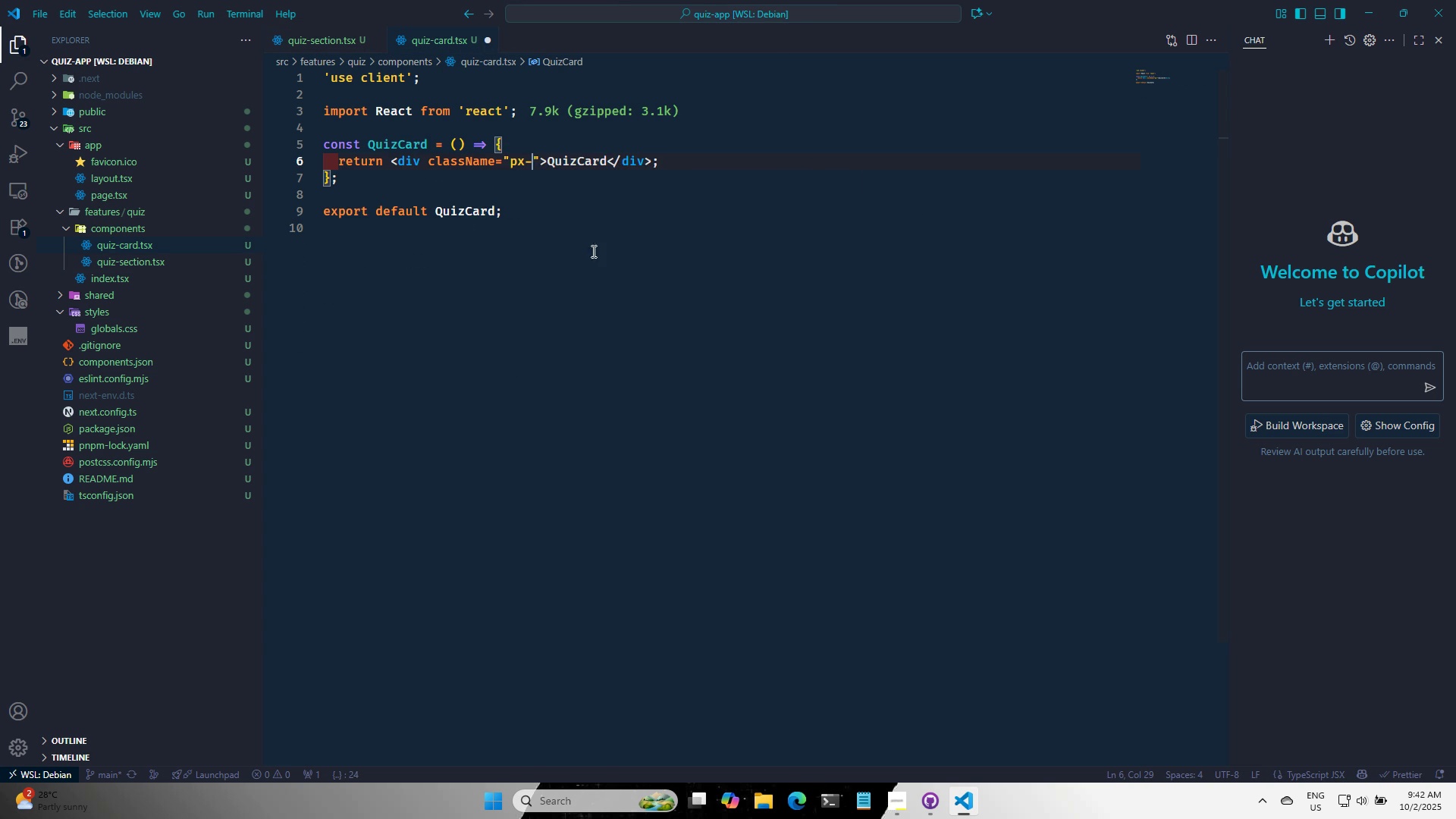 
key(4)
 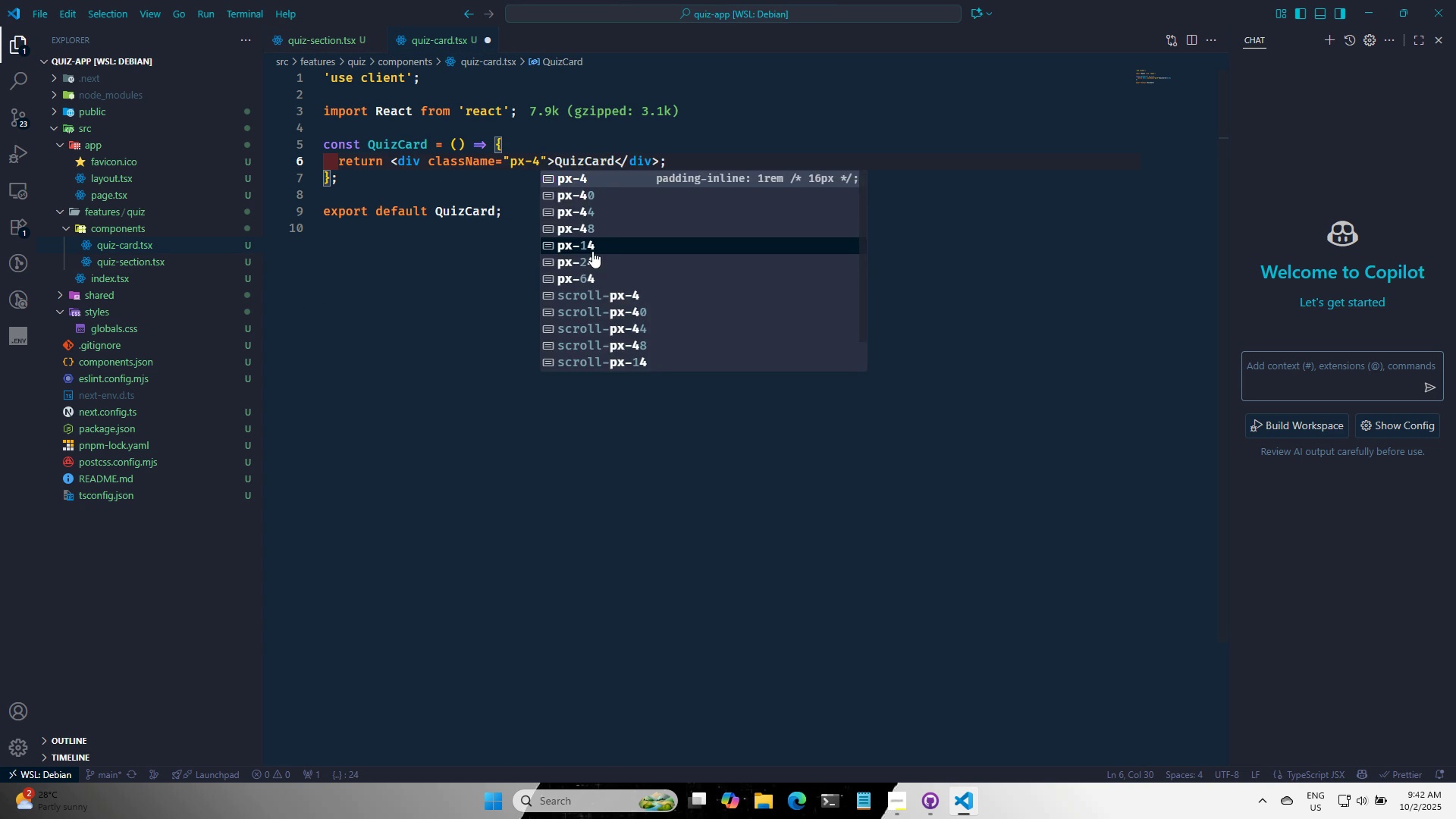 
key(Space)
 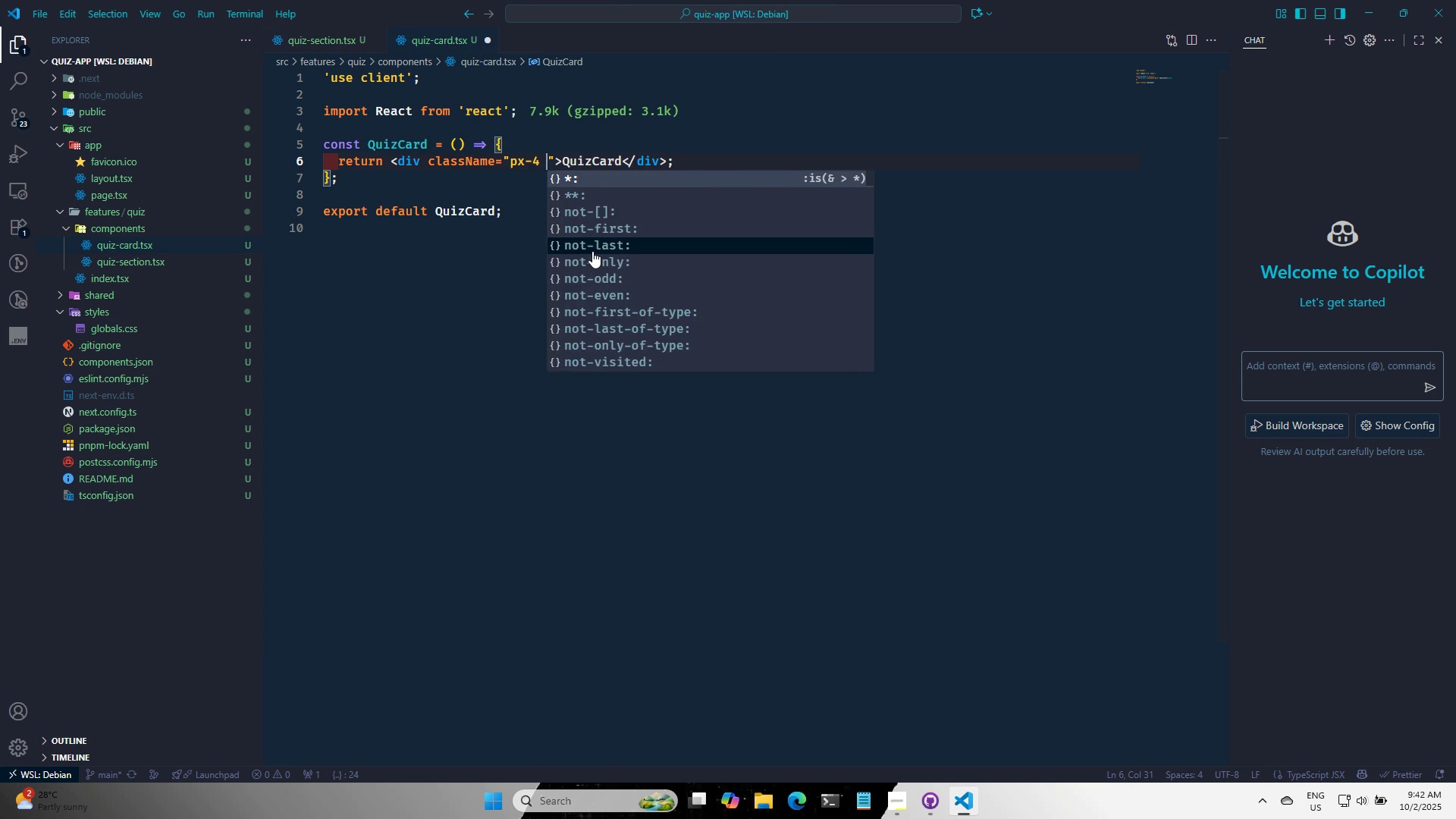 
key(Control+ControlLeft)
 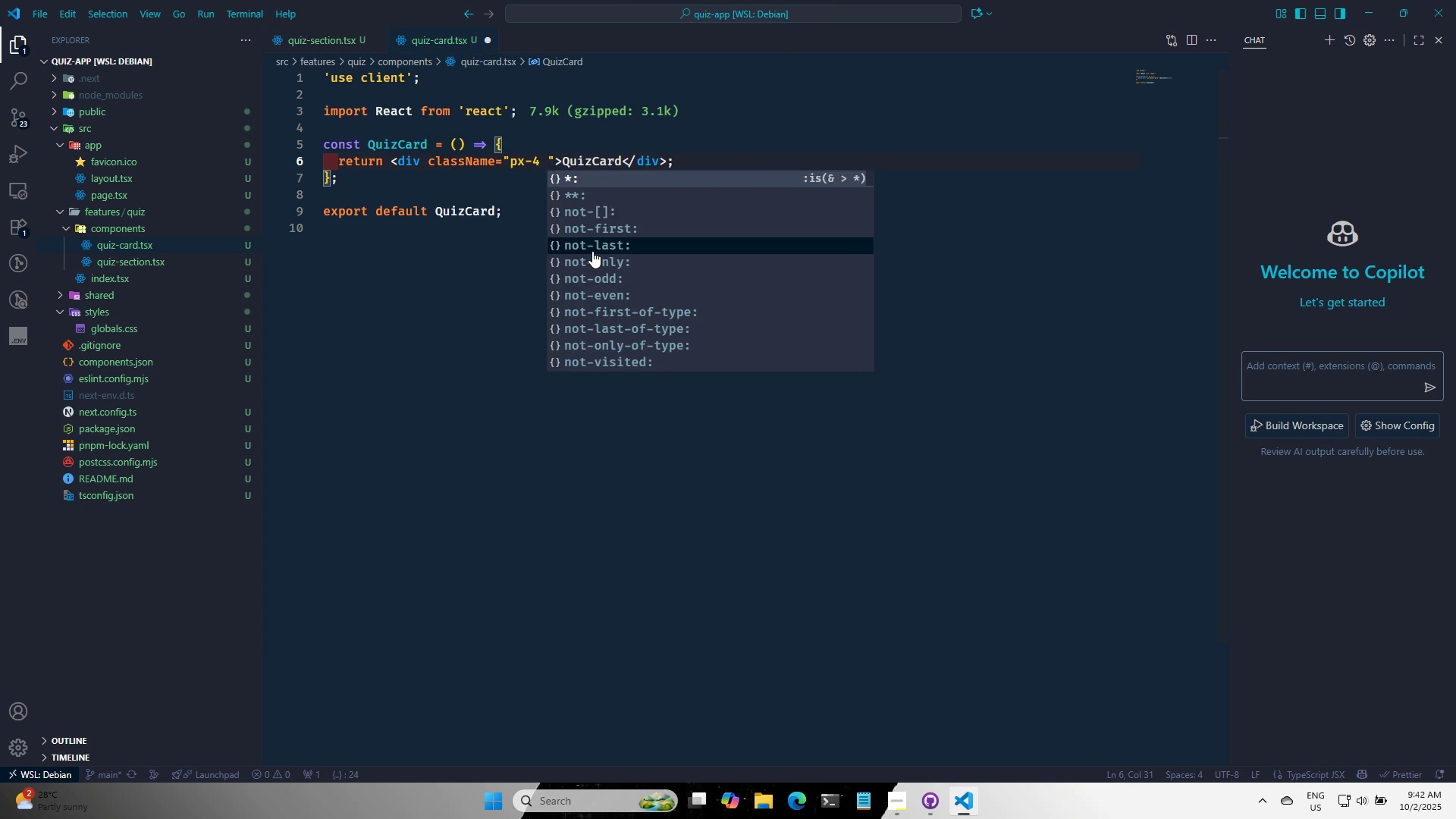 
key(Control+V)
 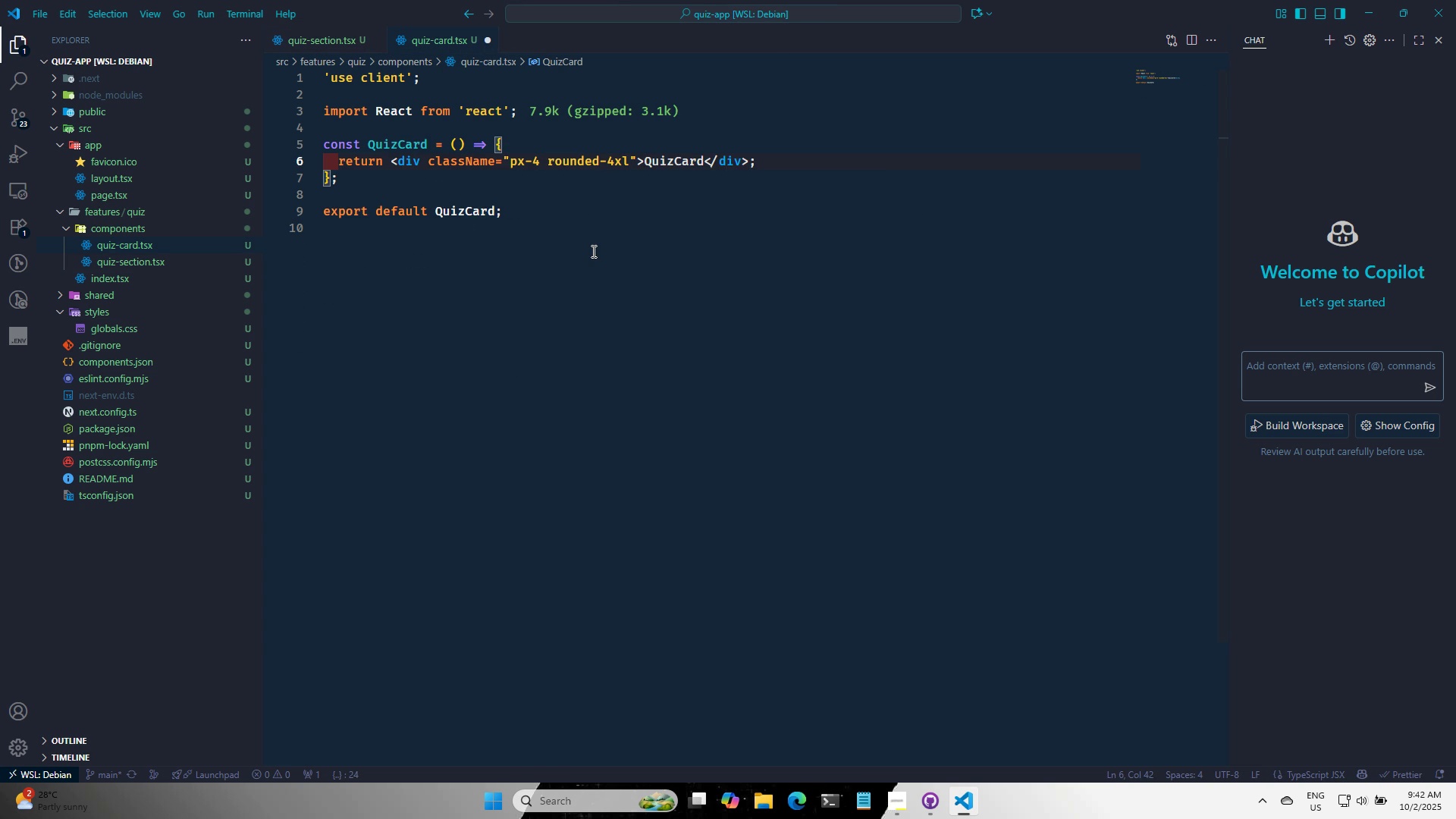 
type( BG-W)
 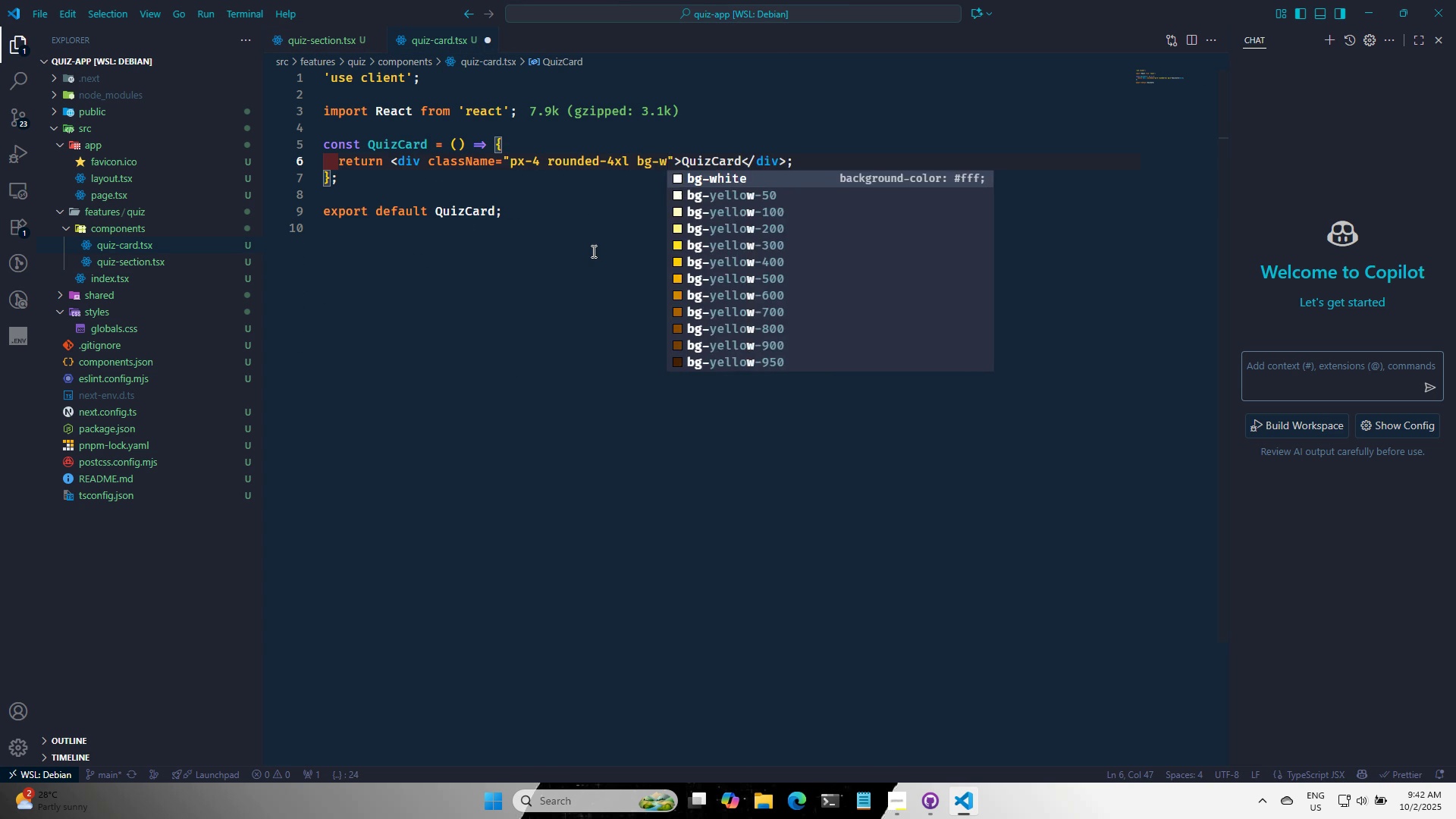 
key(Enter)